 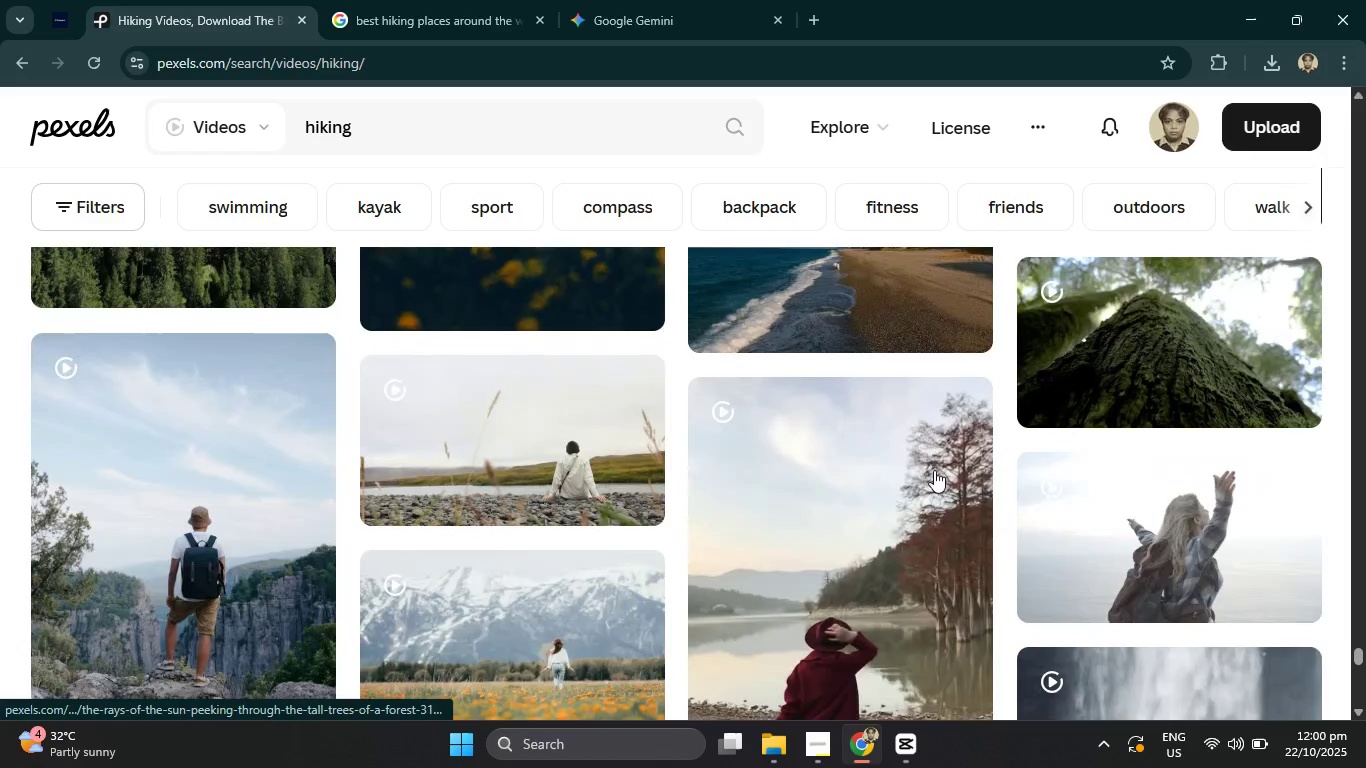 
scroll: coordinate [924, 465], scroll_direction: down, amount: 6.0
 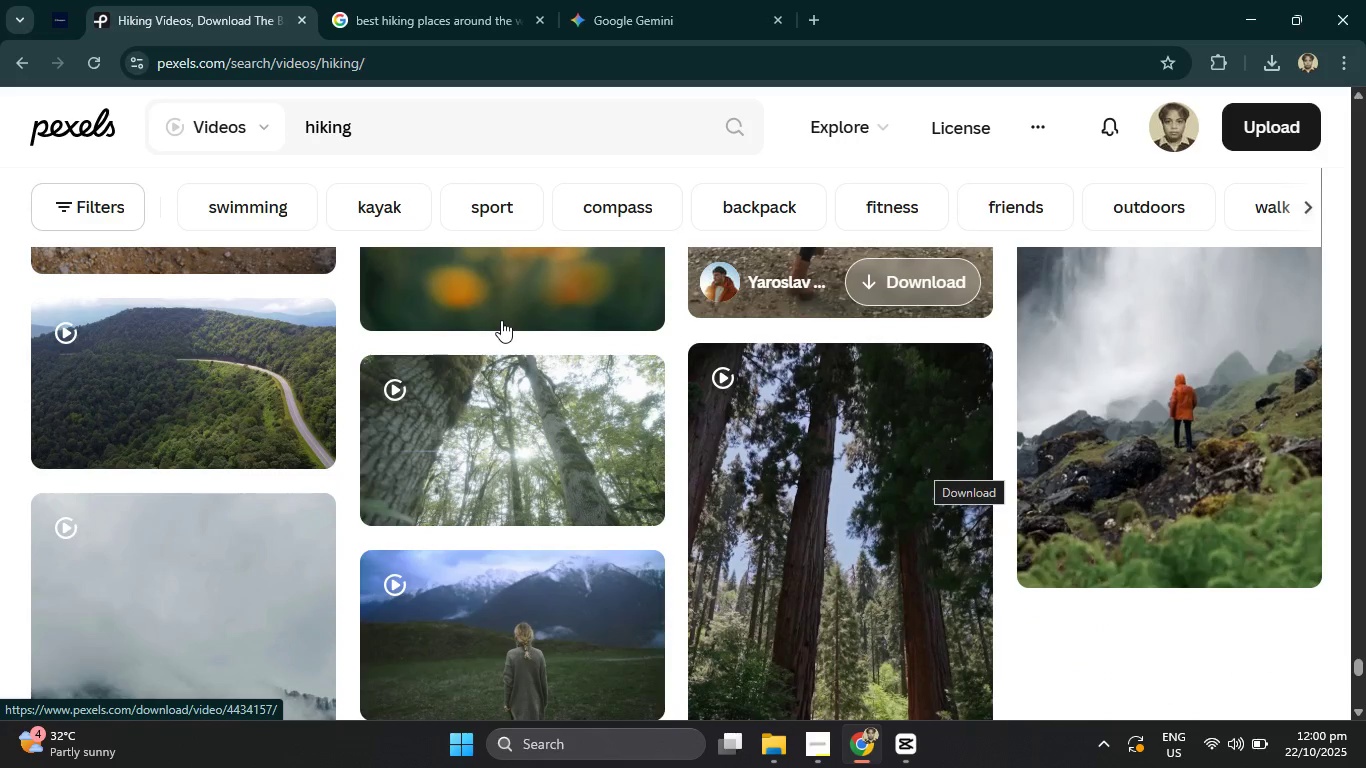 
scroll: coordinate [541, 382], scroll_direction: up, amount: 11.0
 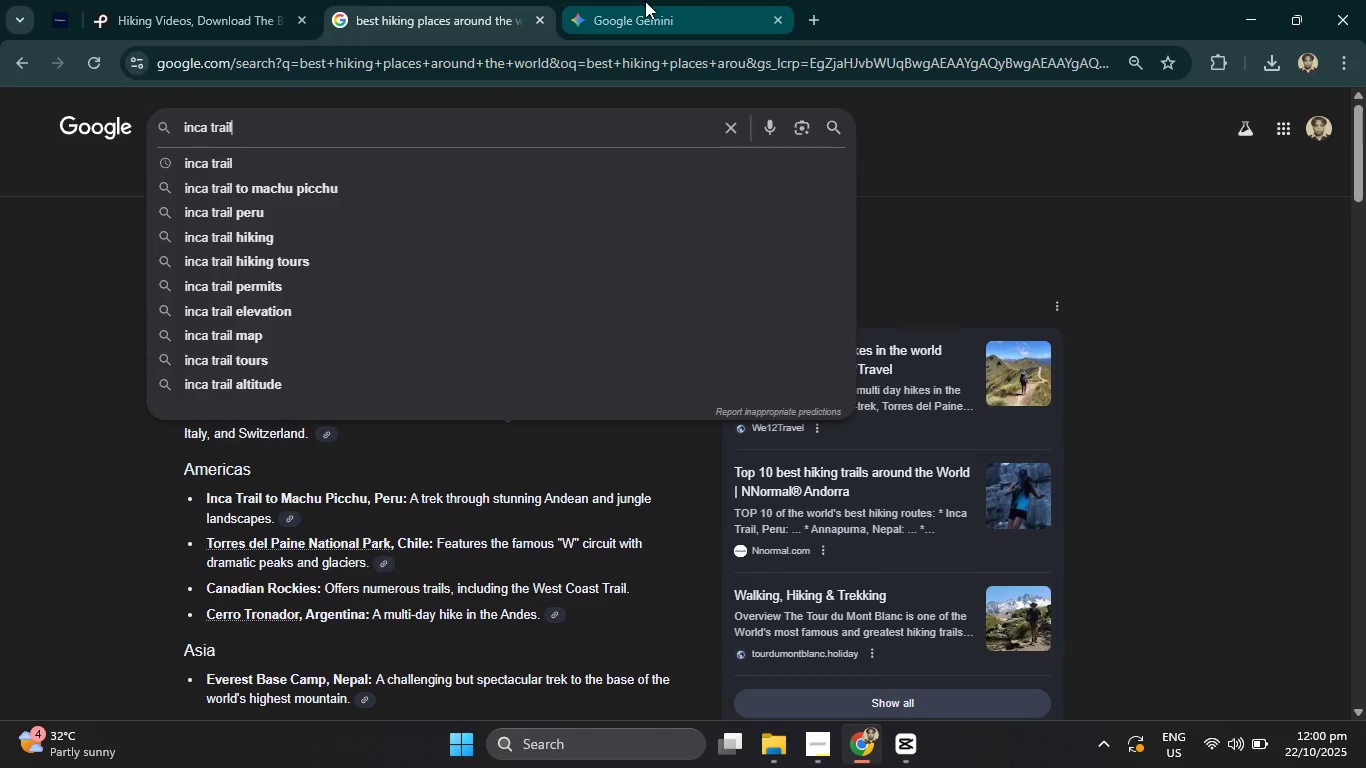 
scroll: coordinate [630, 333], scroll_direction: down, amount: 1.0
 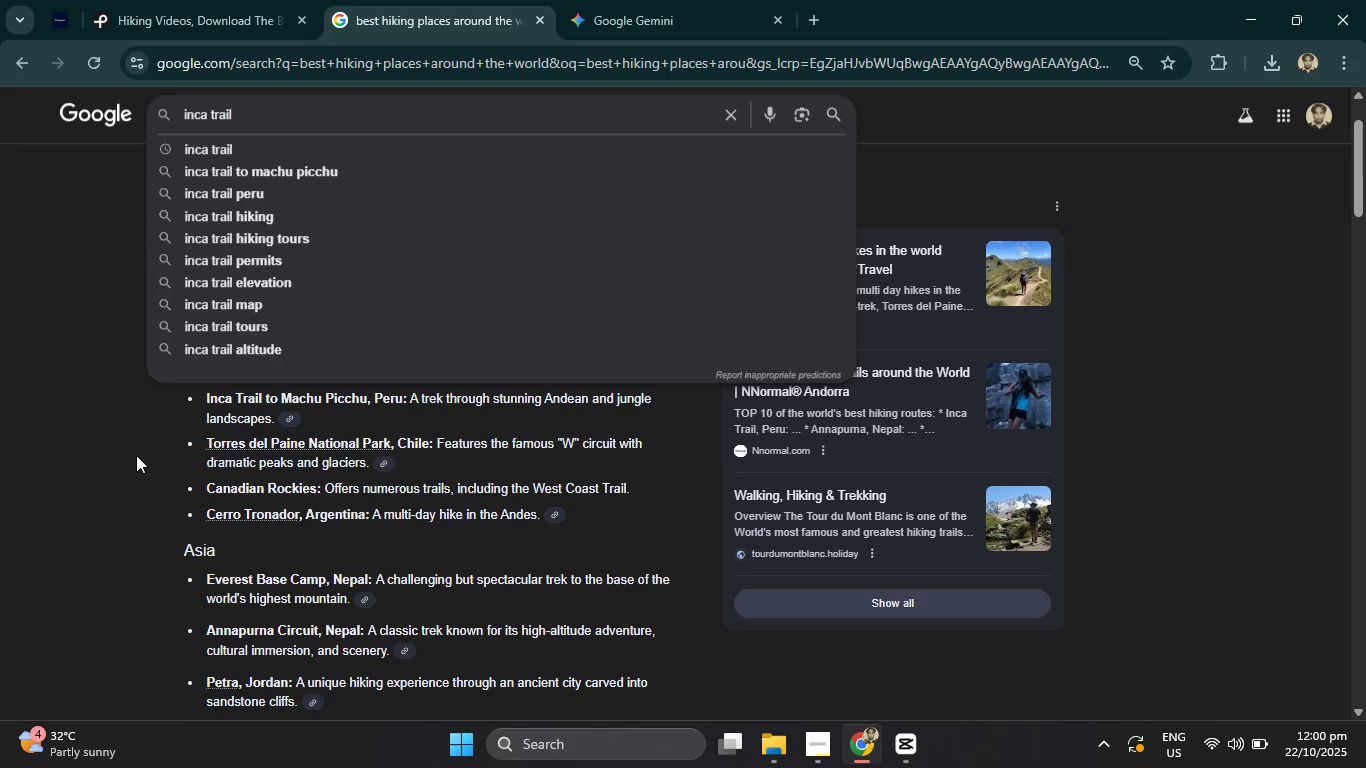 
left_click([132, 455])
 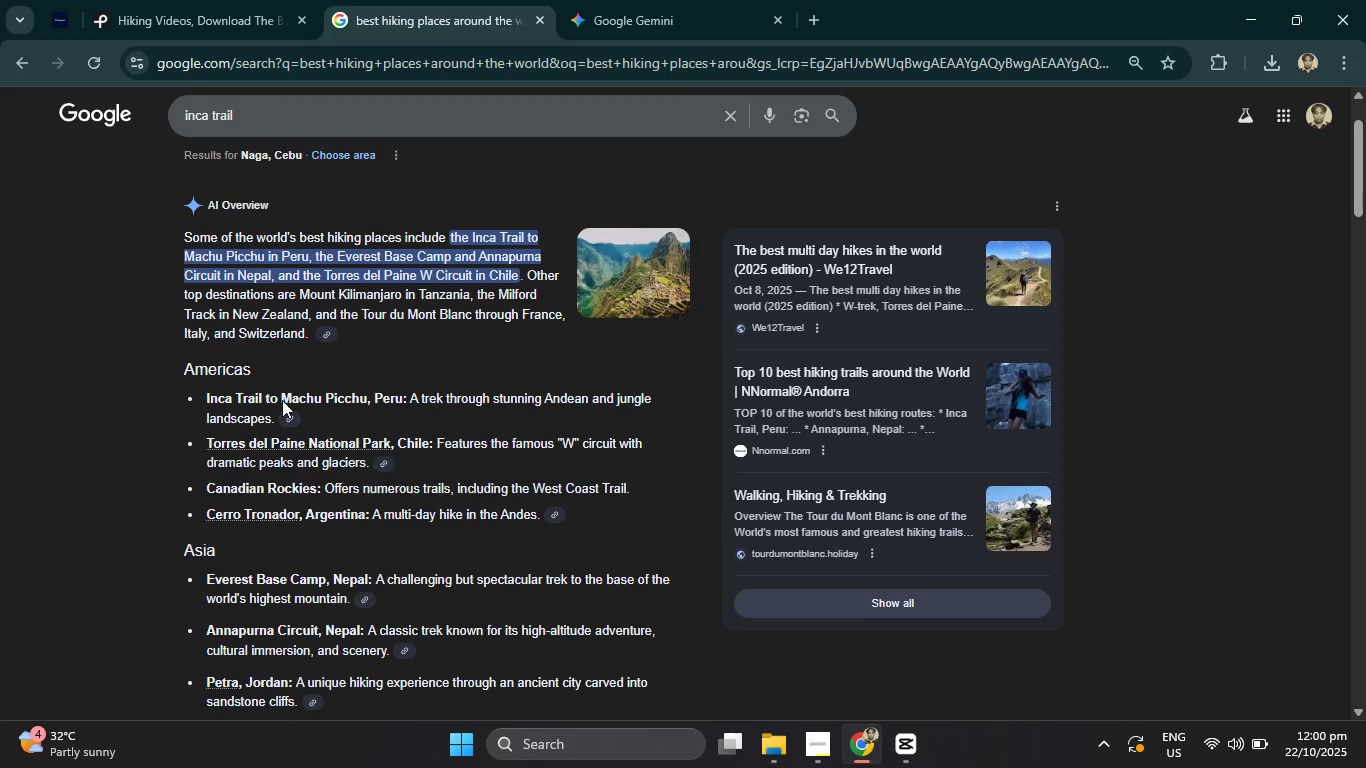 
scroll: coordinate [821, 608], scroll_direction: down, amount: 7.0
 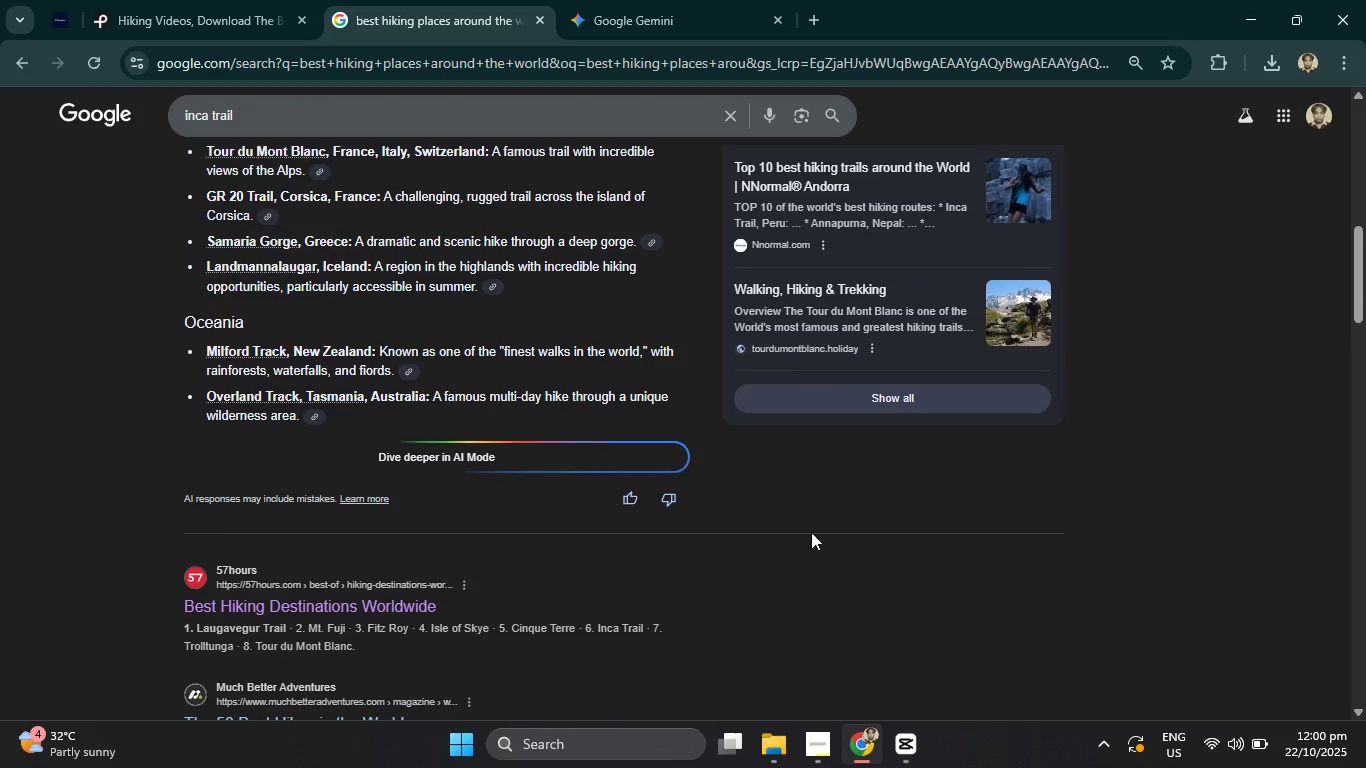 
scroll: coordinate [874, 576], scroll_direction: down, amount: 2.0
 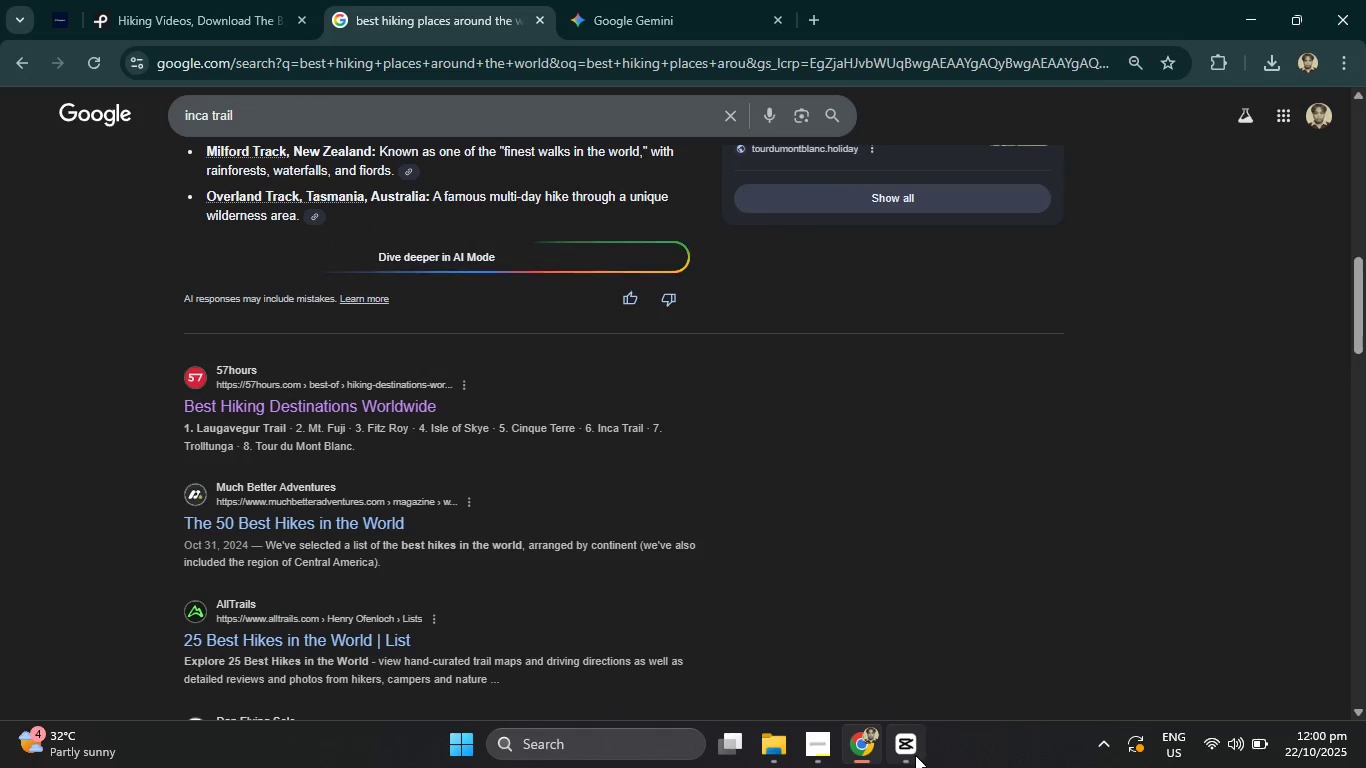 
left_click([915, 755])
 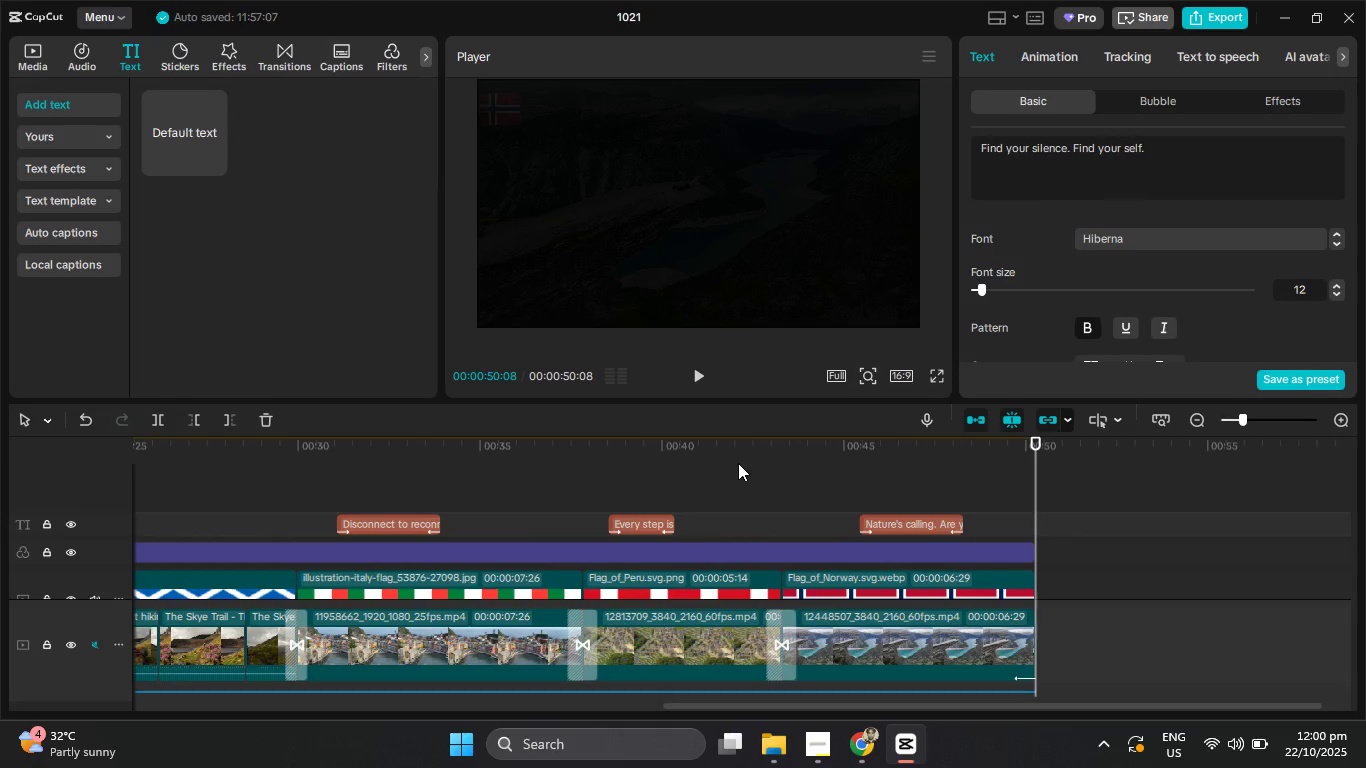 
left_click_drag(start_coordinate=[734, 455], to_coordinate=[509, 436])
 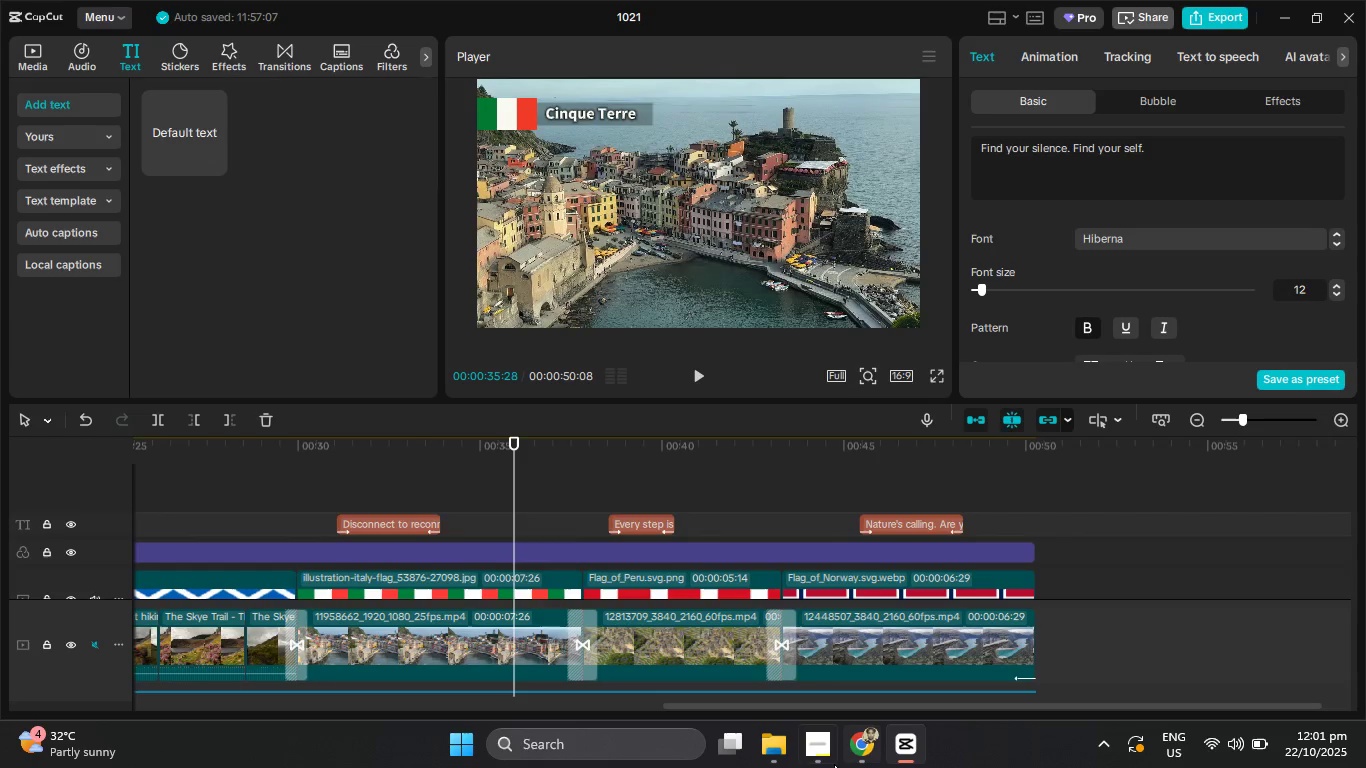 
left_click([830, 767])